 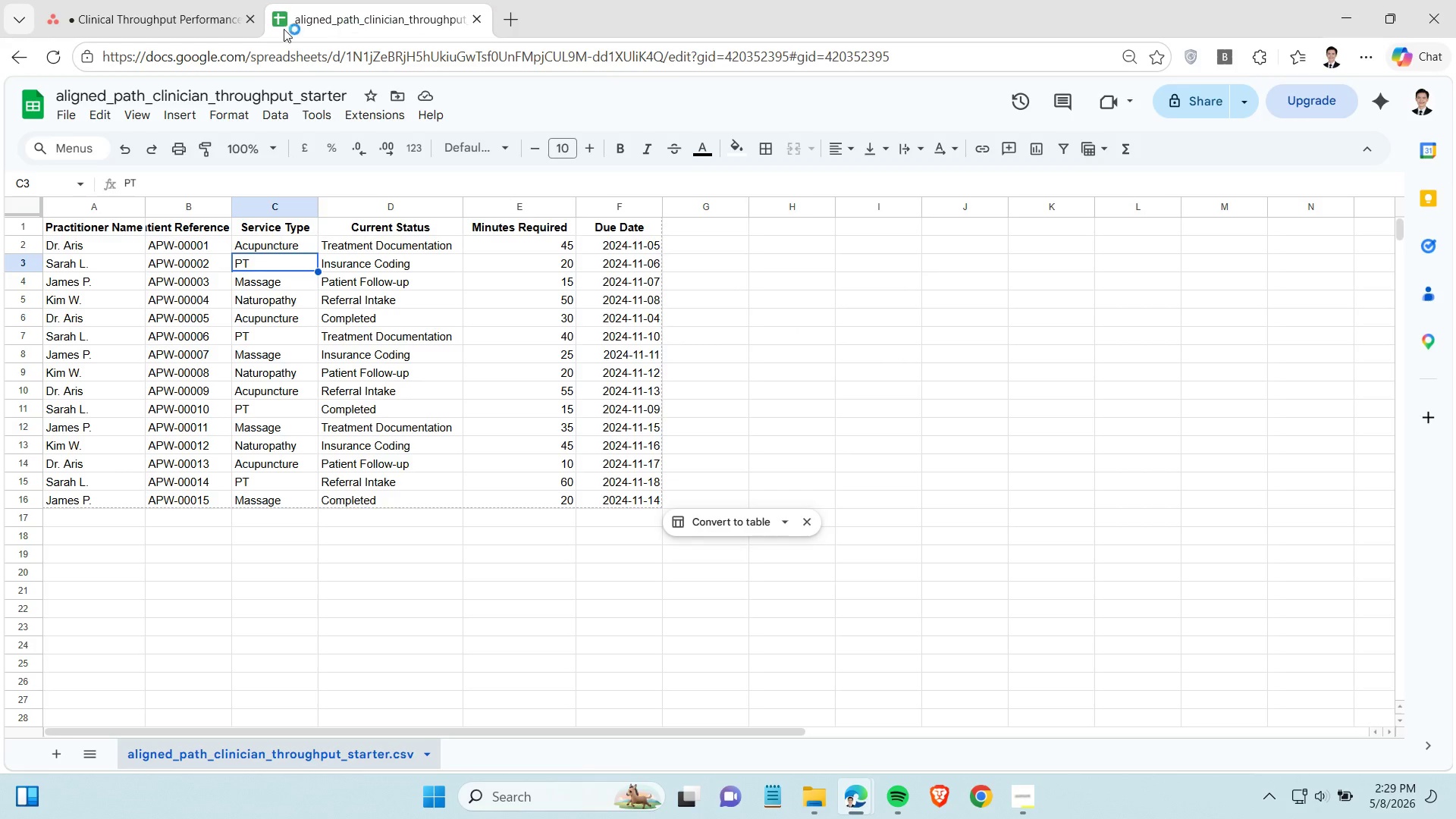 
type(PT)
 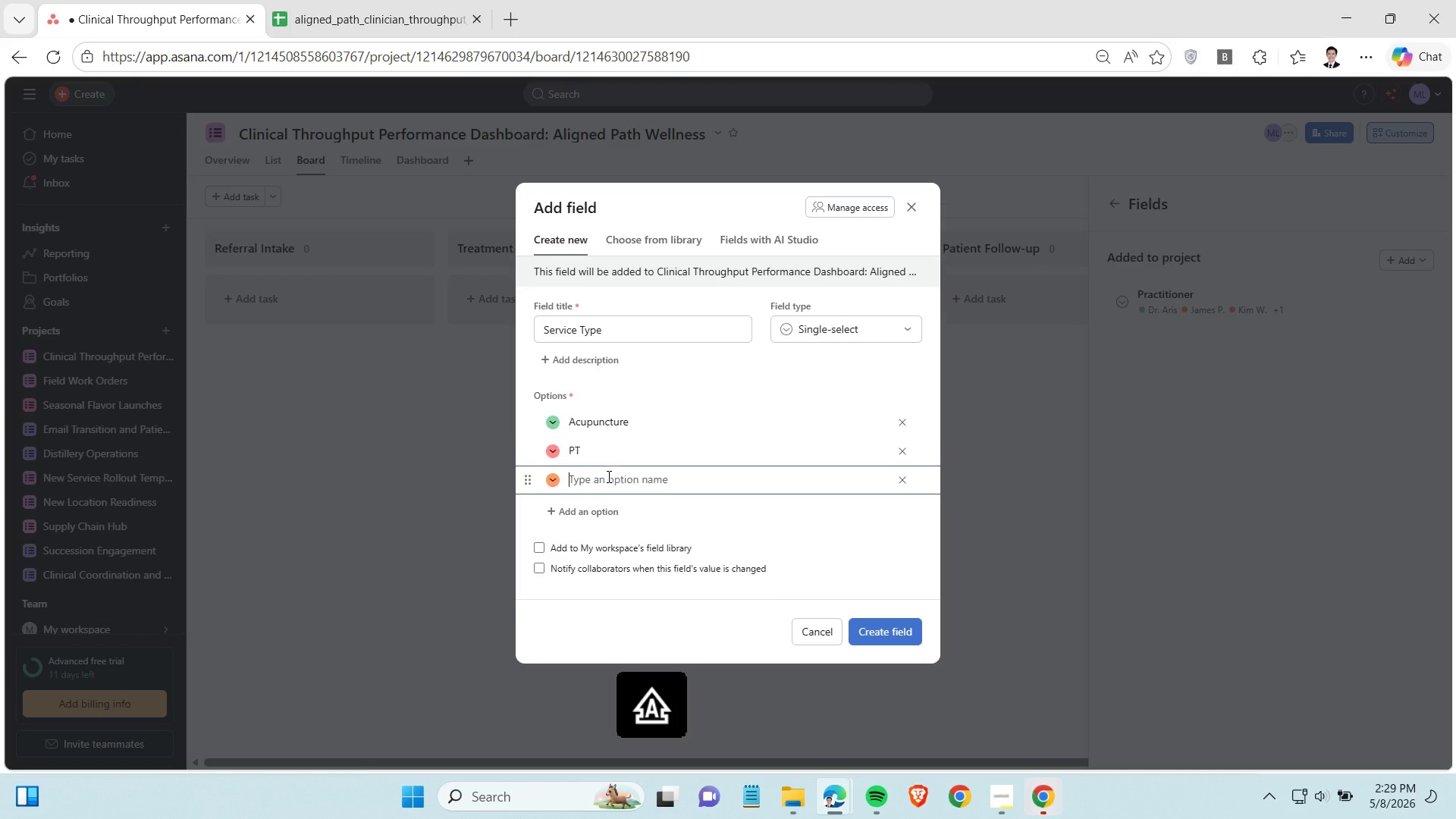 
key(Enter)
 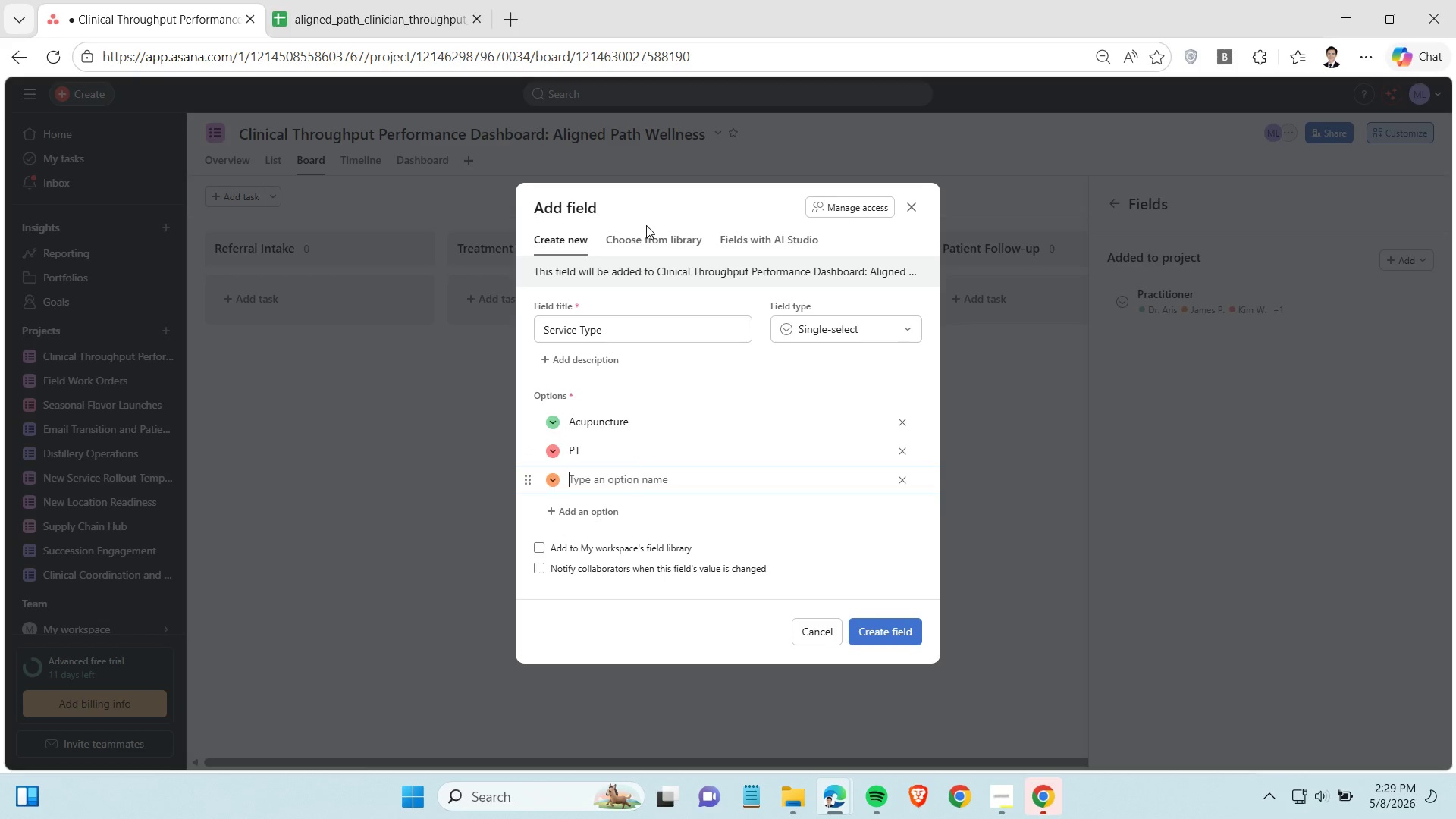 
wait(19.73)
 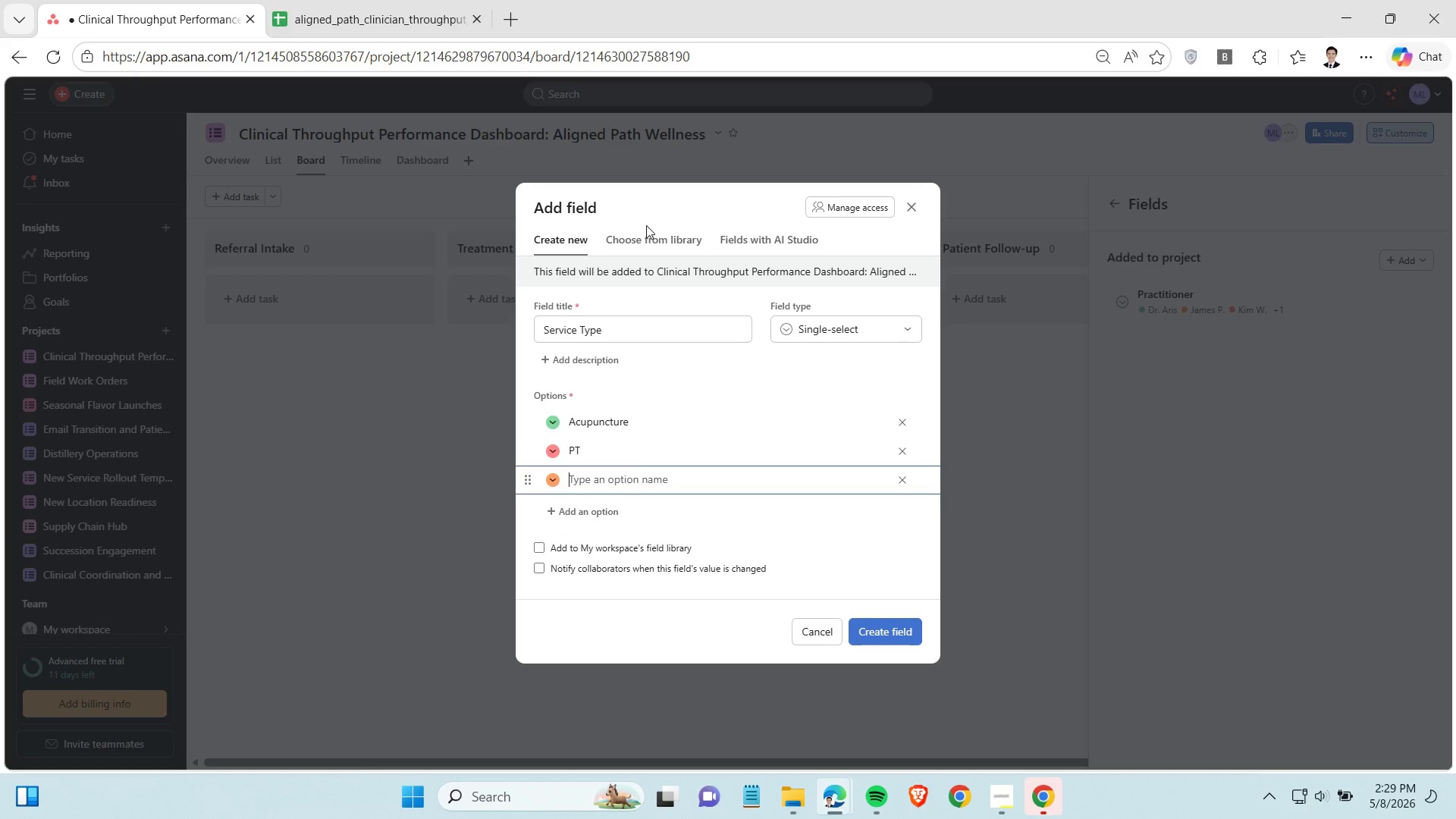 
left_click([1107, 637])